 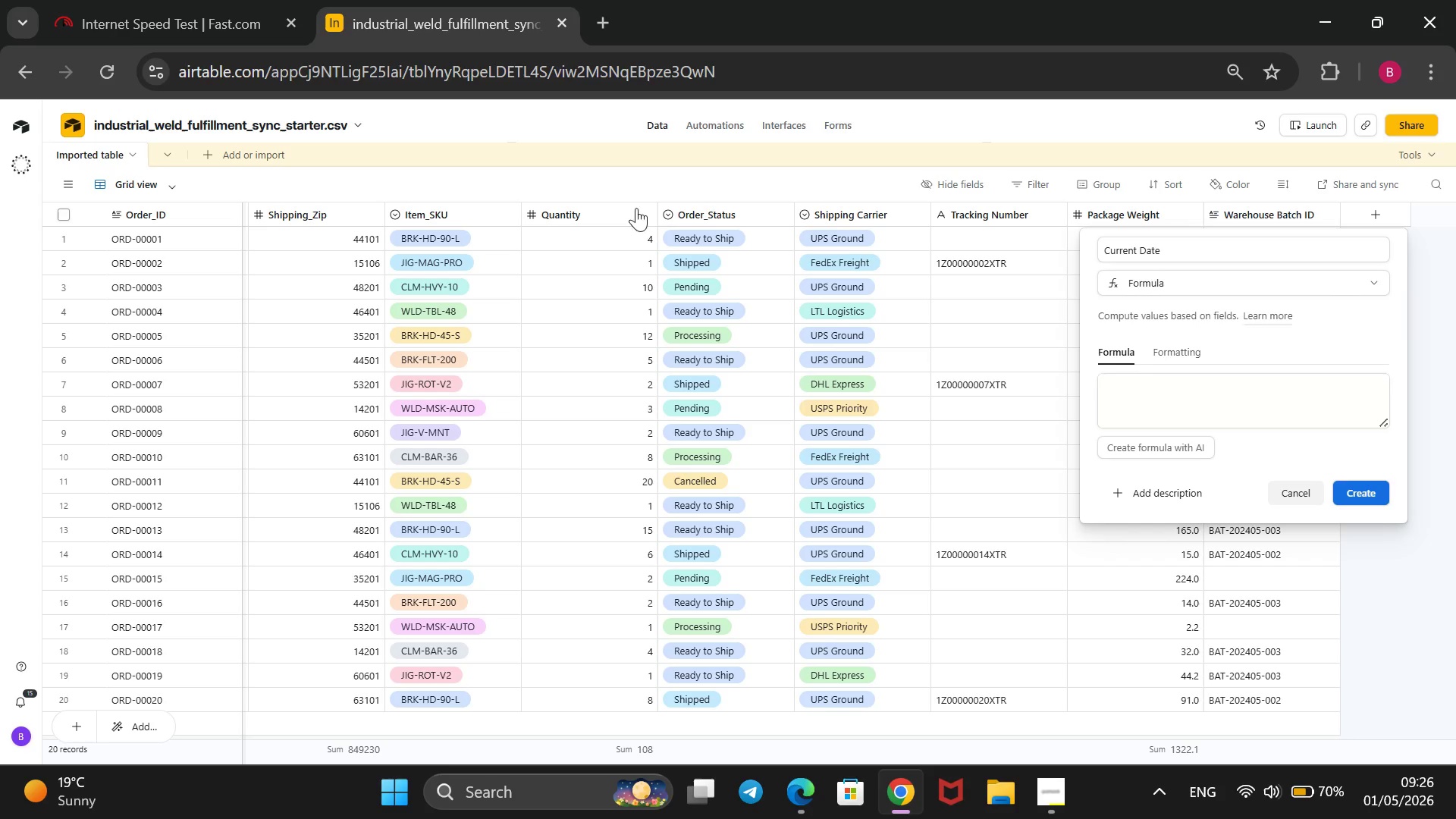 
left_click([703, 116])
 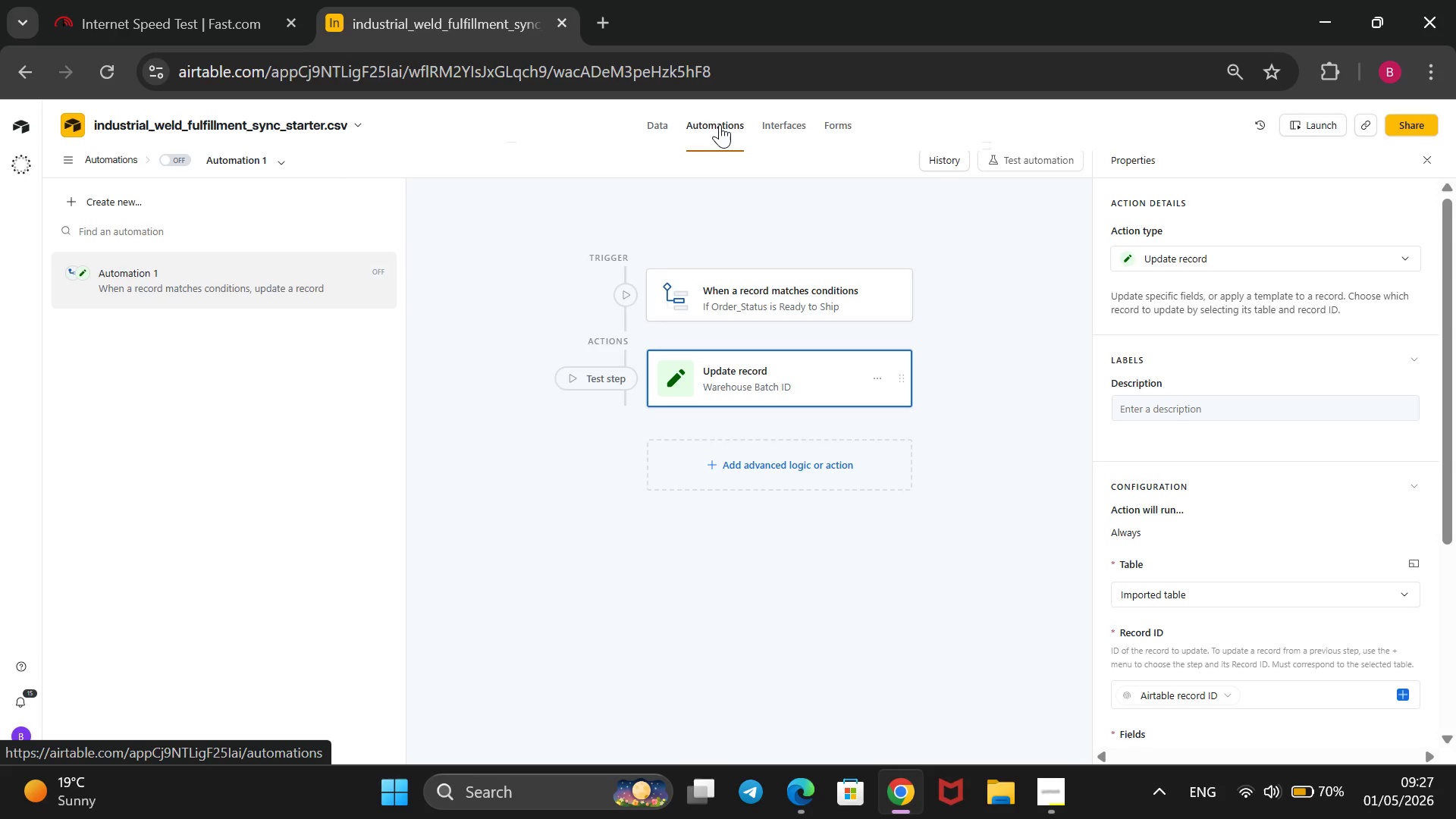 
wait(49.05)
 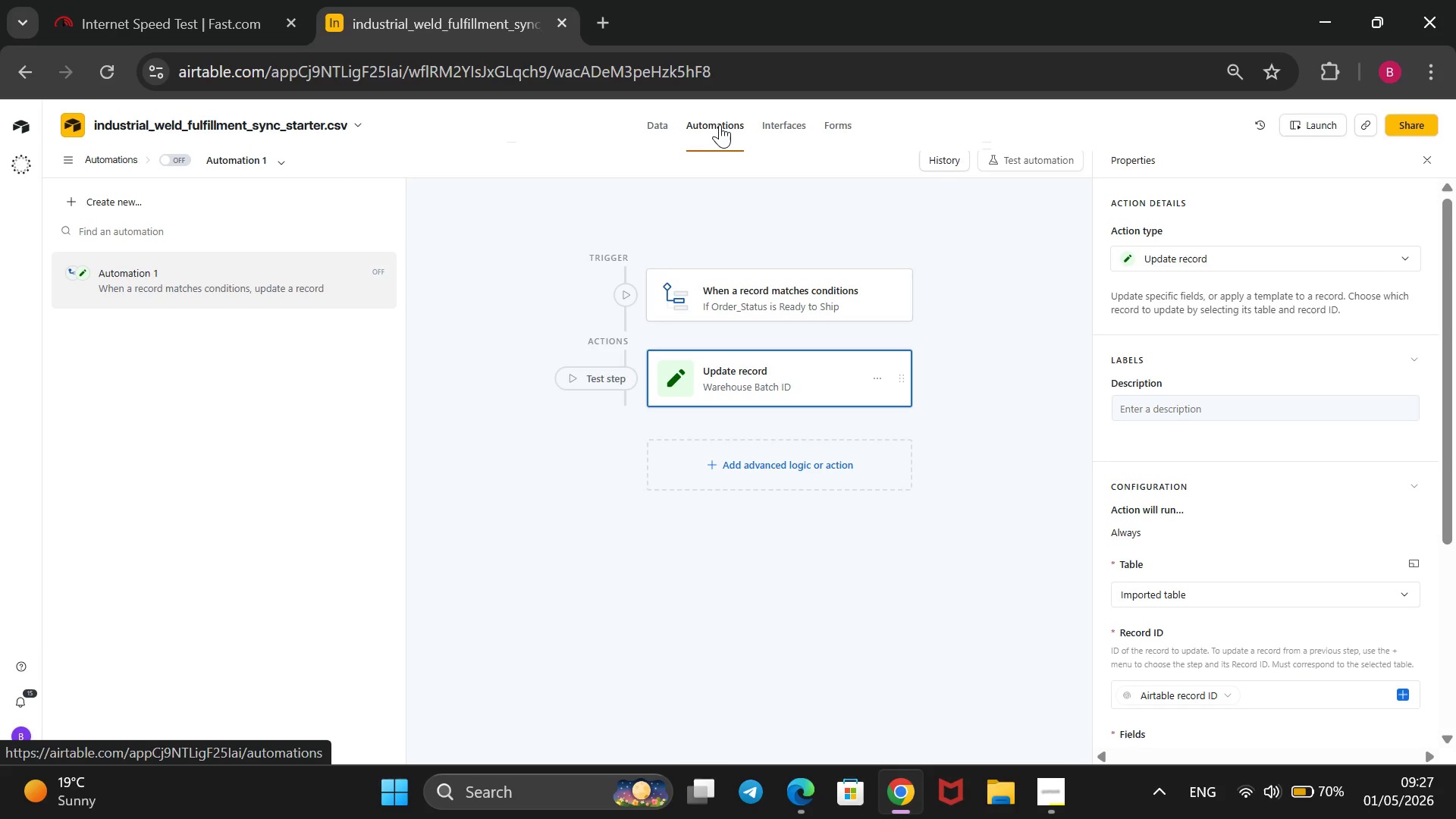 
left_click([649, 130])
 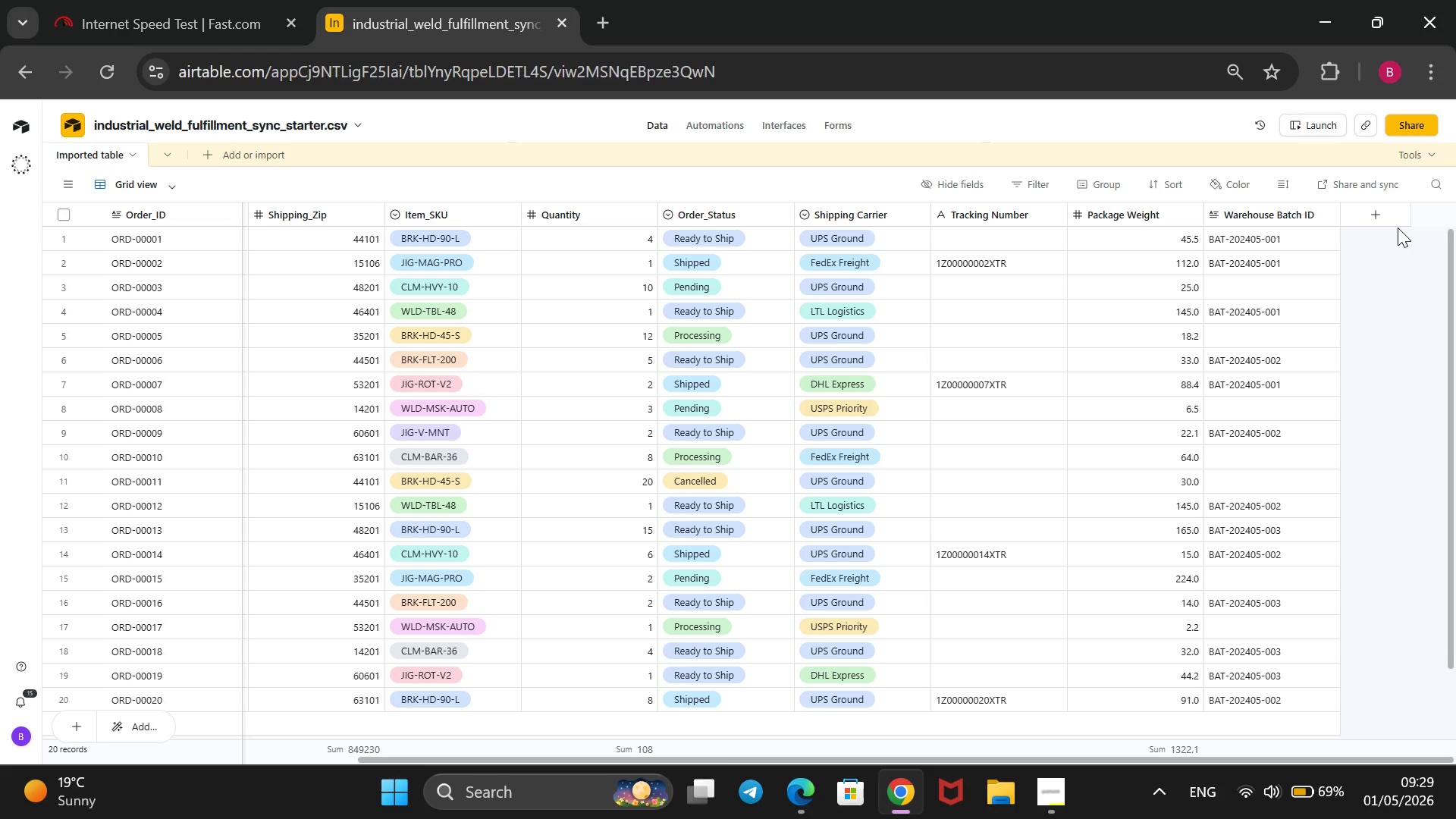 
wait(104.92)
 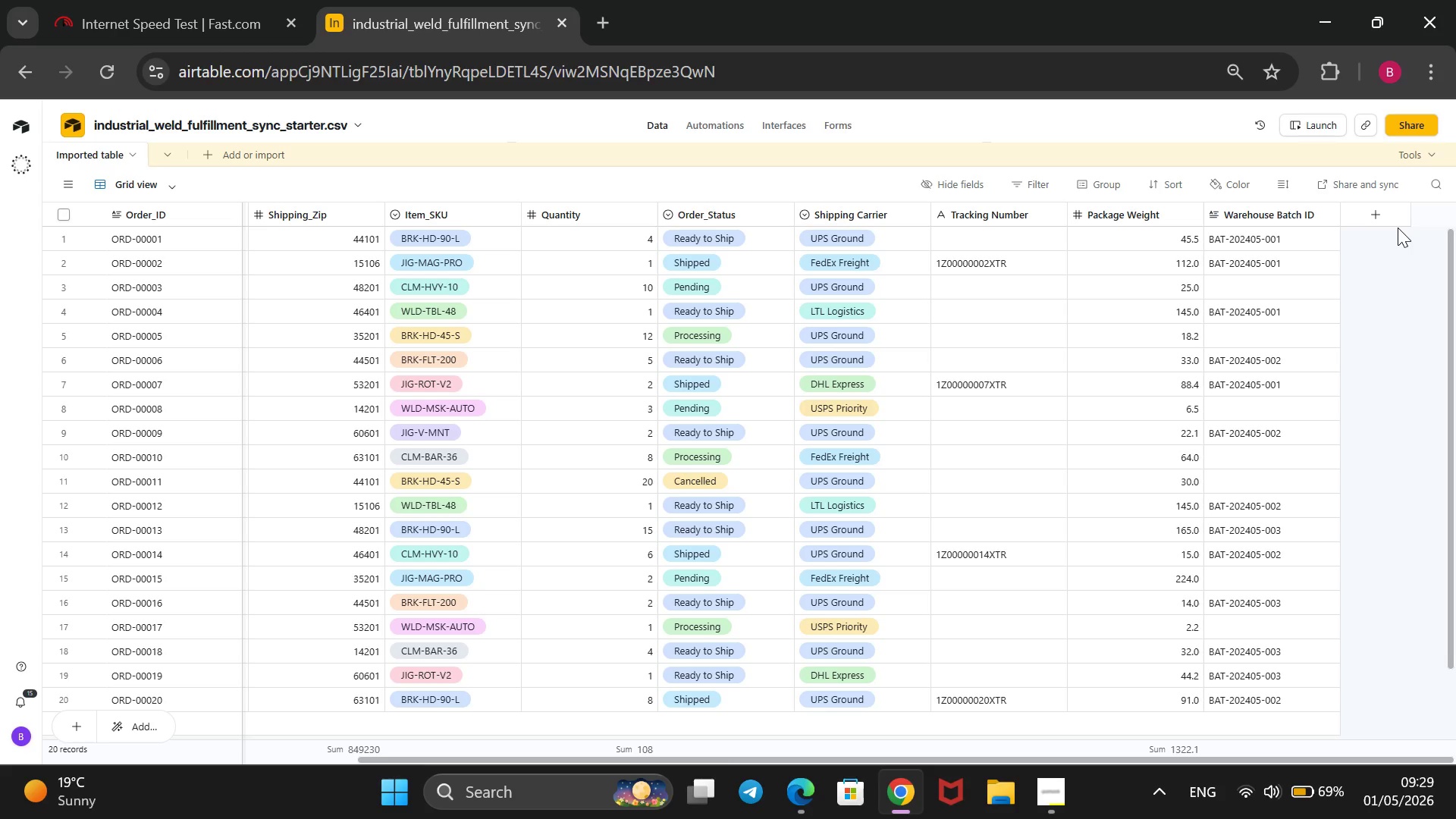 
left_click([1046, 789])